 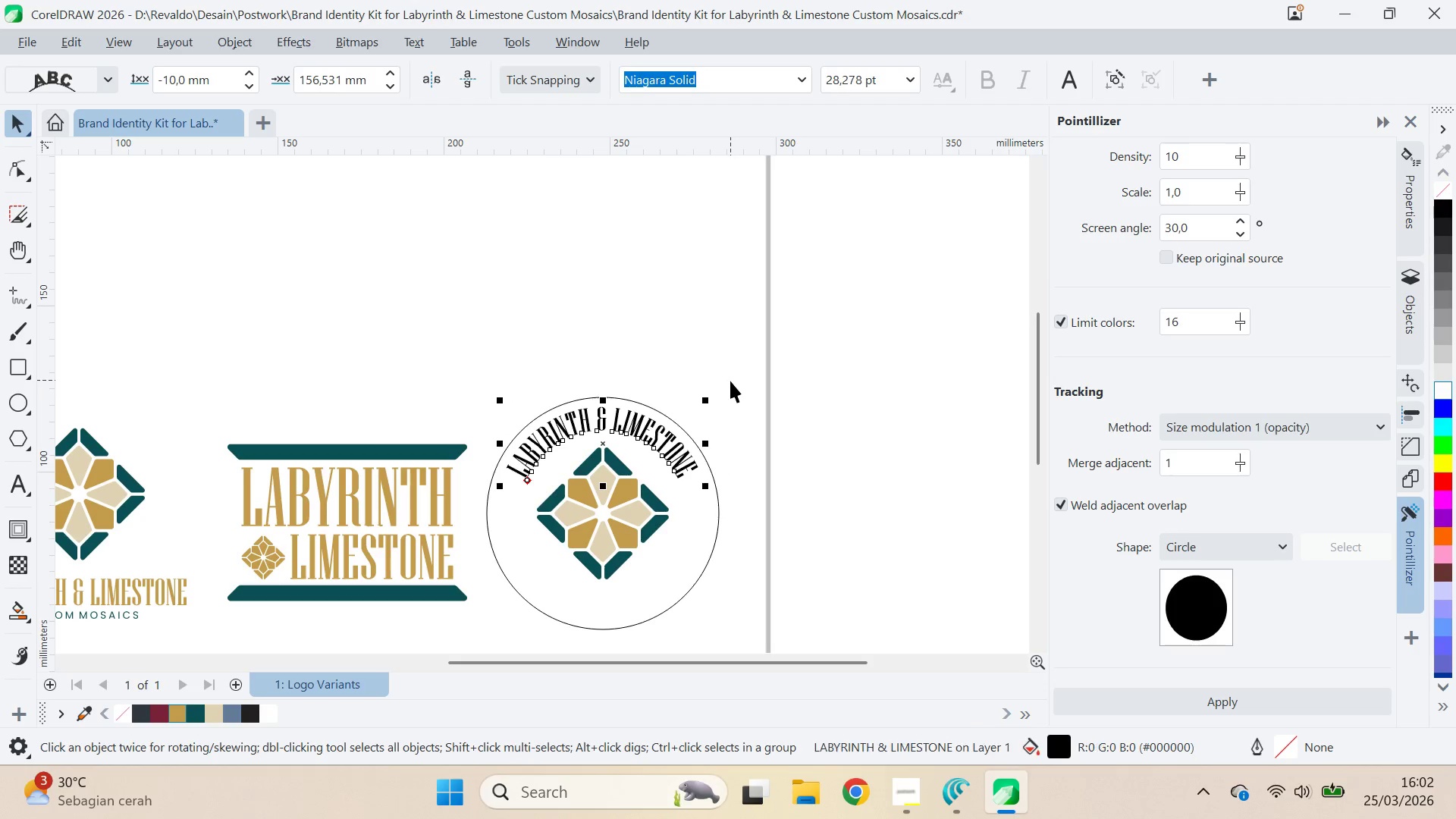 
left_click_drag(start_coordinate=[711, 398], to_coordinate=[695, 405])
 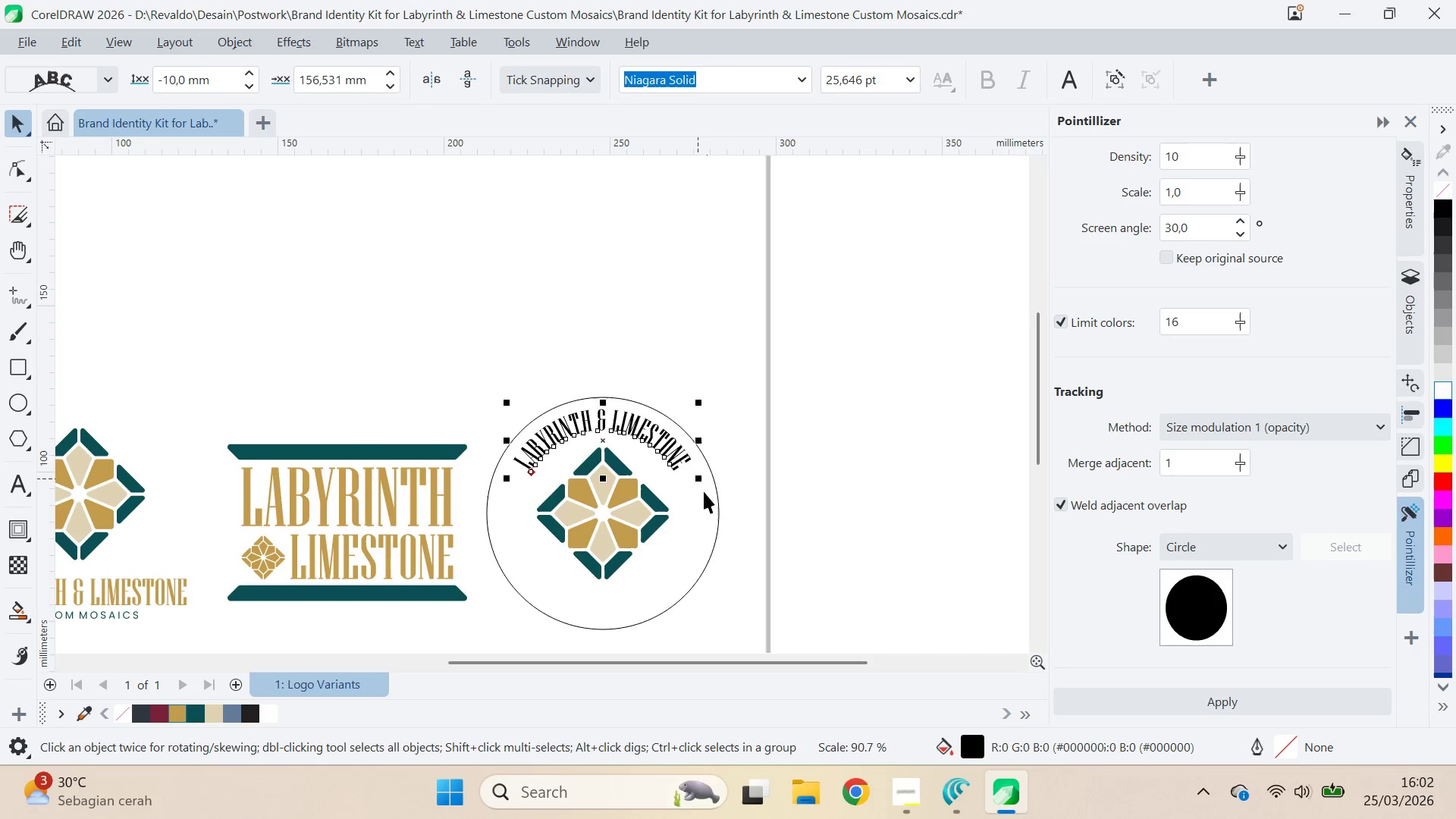 
key(A)
 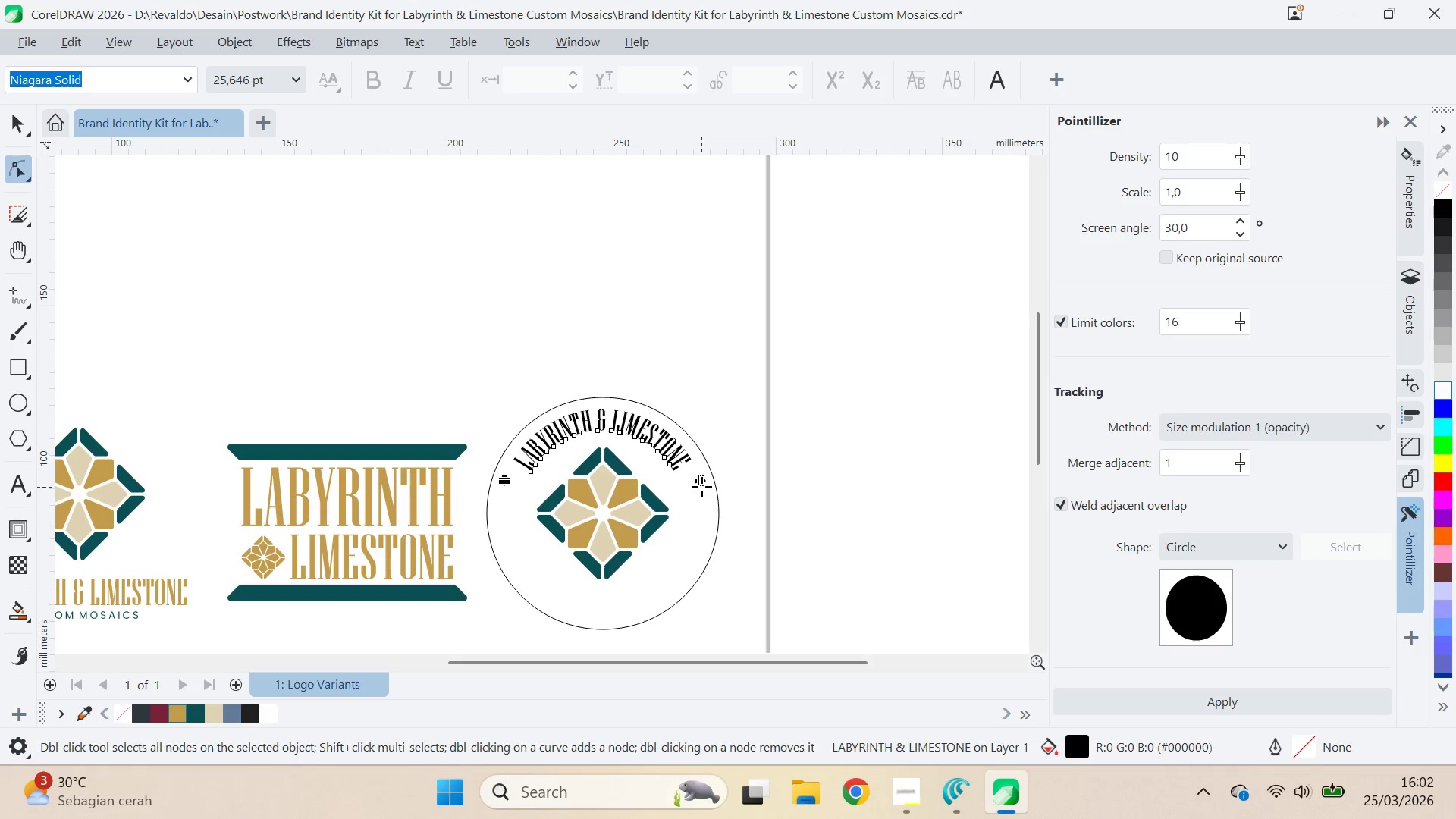 
left_click_drag(start_coordinate=[701, 486], to_coordinate=[733, 494])
 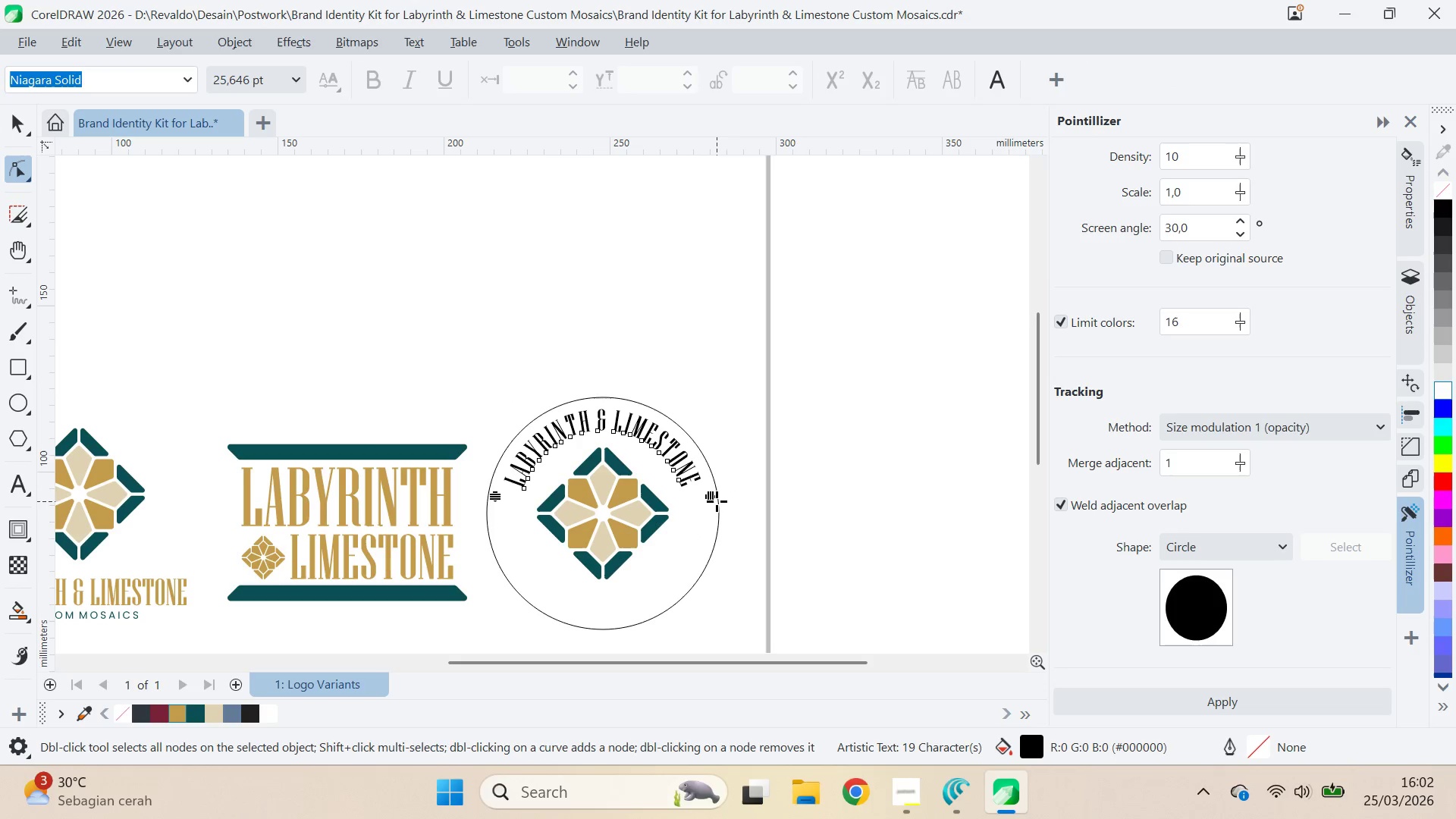 
hold_key(key=ShiftLeft, duration=0.77)
left_click_drag(start_coordinate=[715, 496], to_coordinate=[727, 498])
 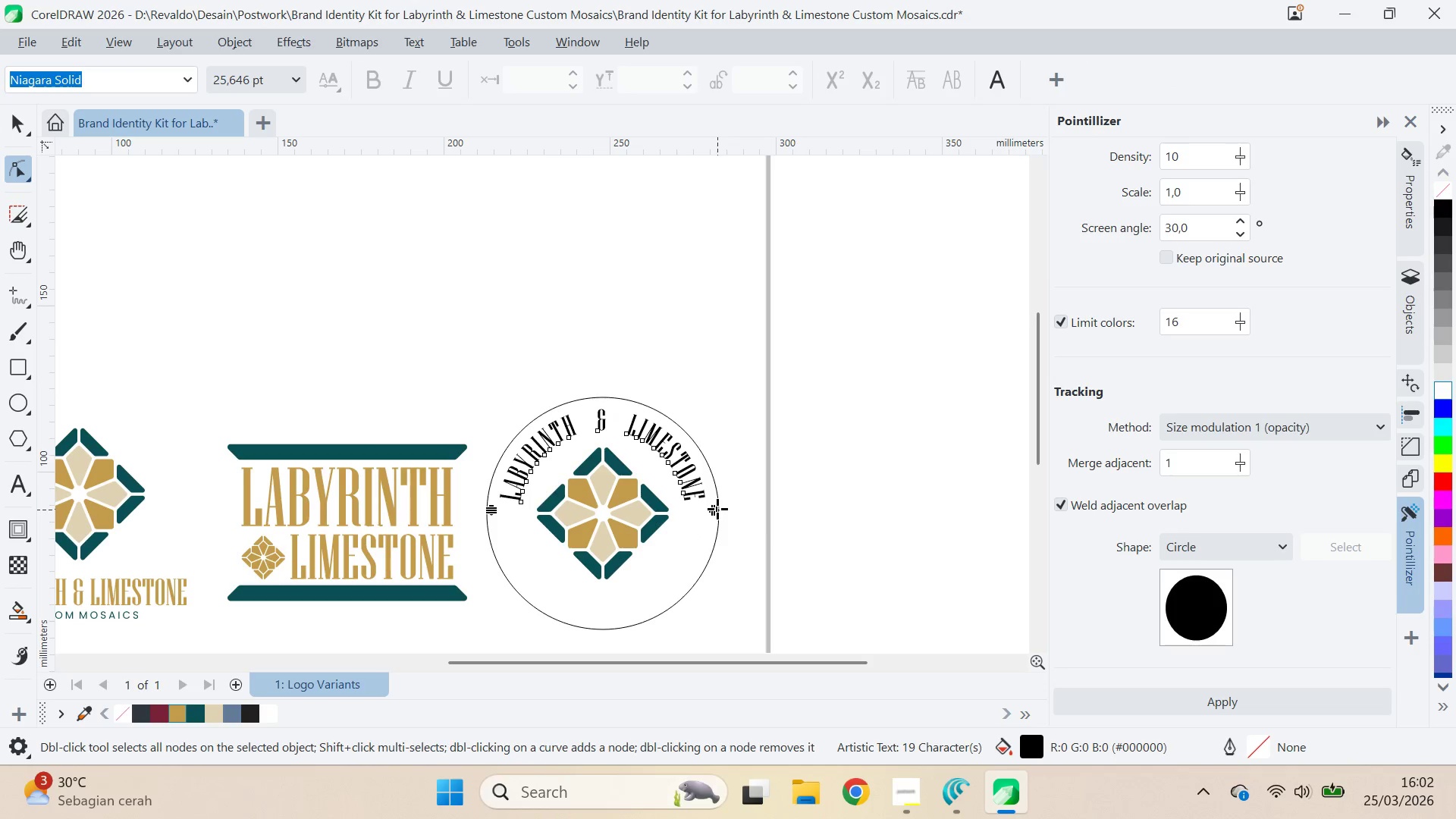 
key(Control+ControlLeft)
 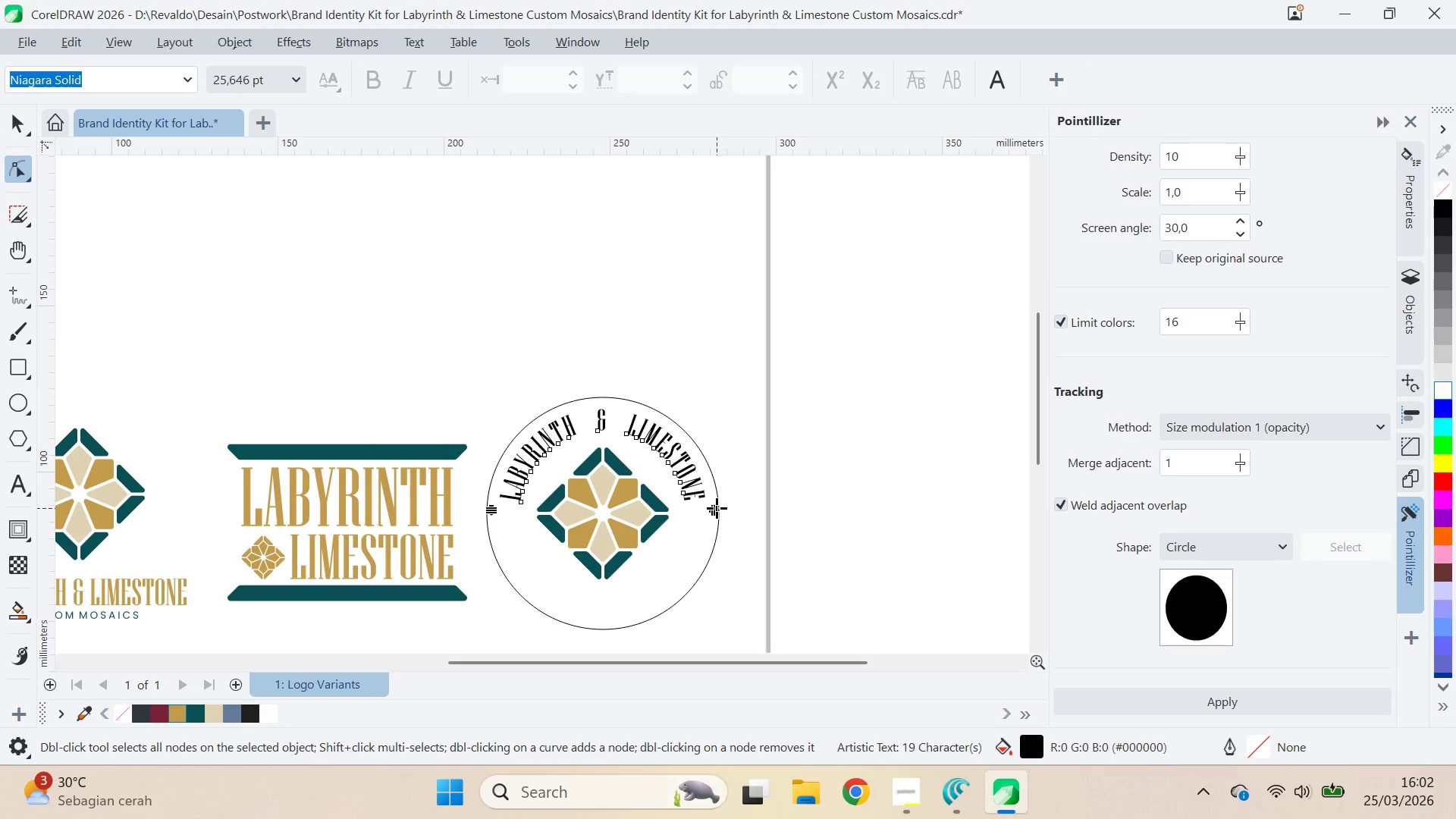 
key(Control+Z)
 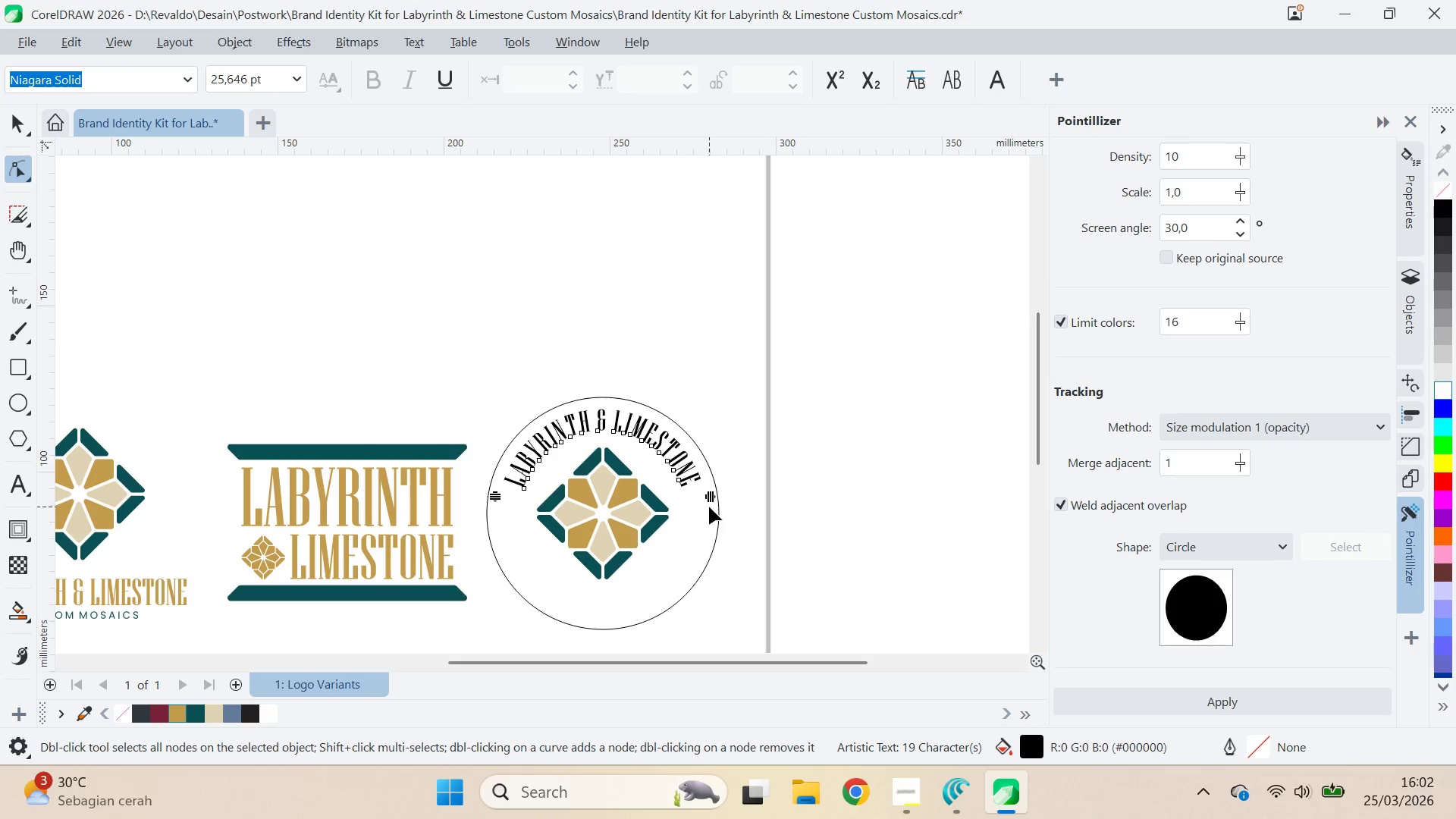 
hold_key(key=ShiftLeft, duration=1.19)
left_click_drag(start_coordinate=[714, 501], to_coordinate=[721, 501])
 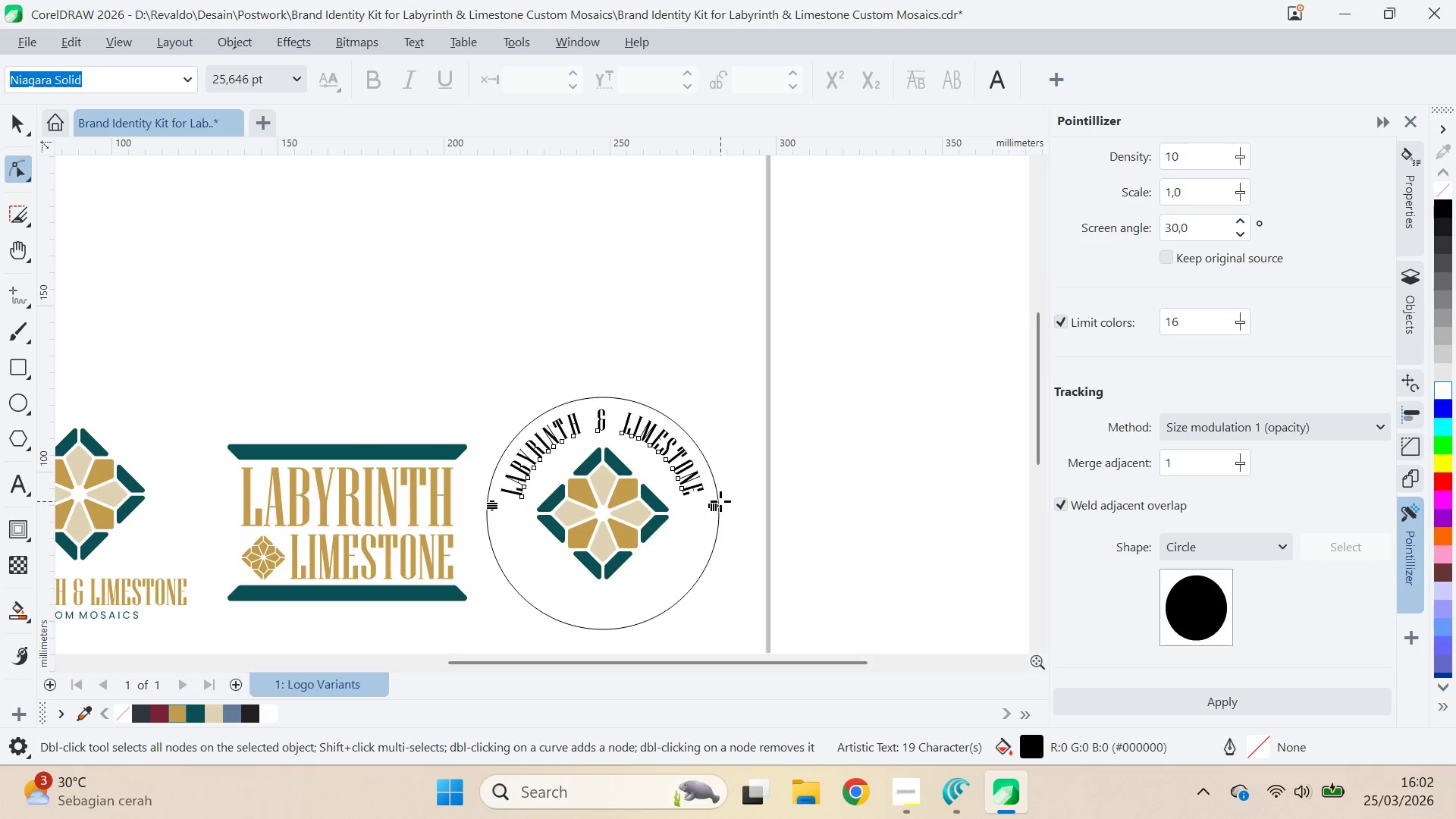 
left_click_drag(start_coordinate=[720, 501], to_coordinate=[745, 513])
 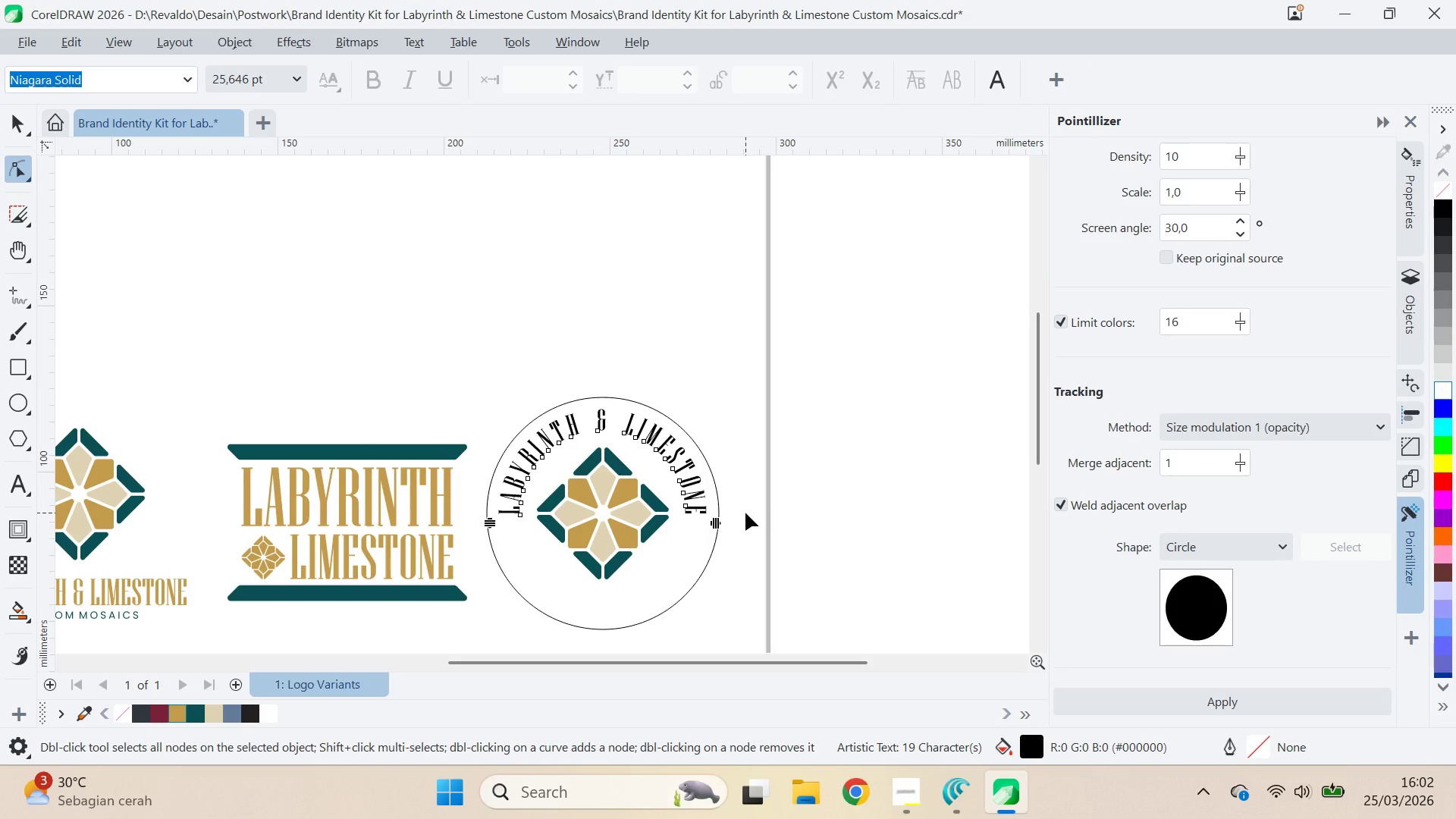 
key(V)
 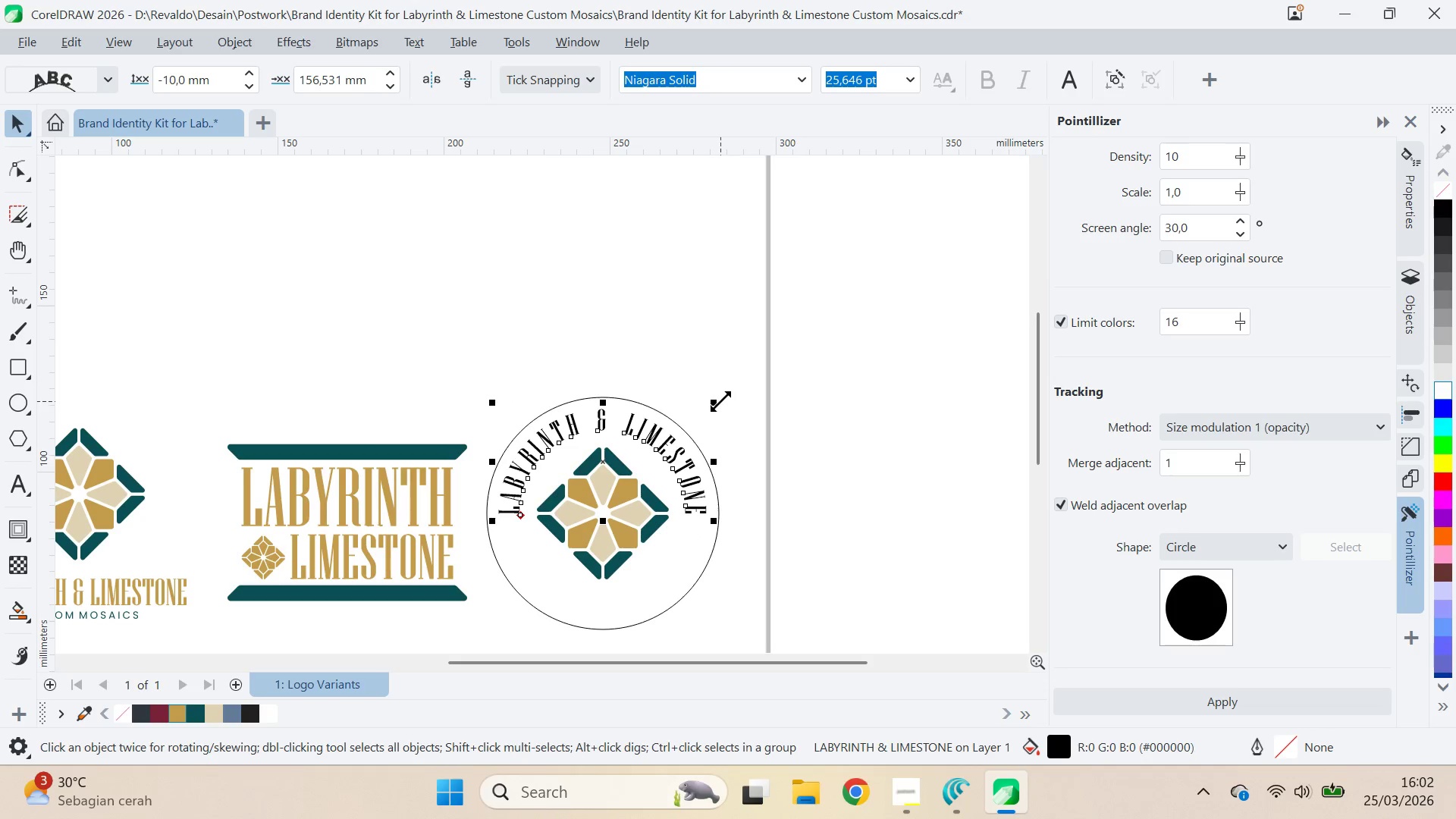 
left_click_drag(start_coordinate=[720, 400], to_coordinate=[745, 422])
 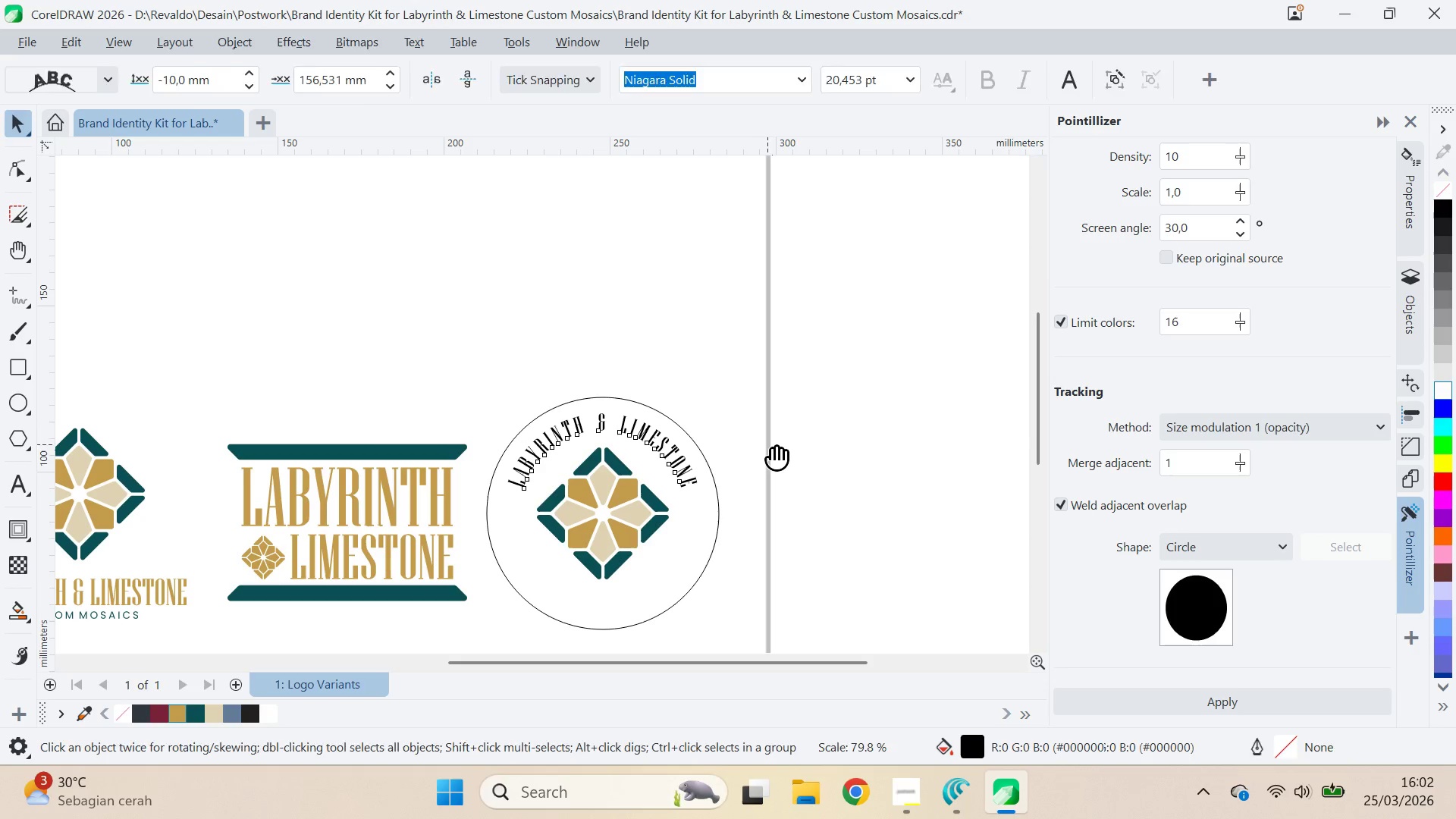 
key(Q)
 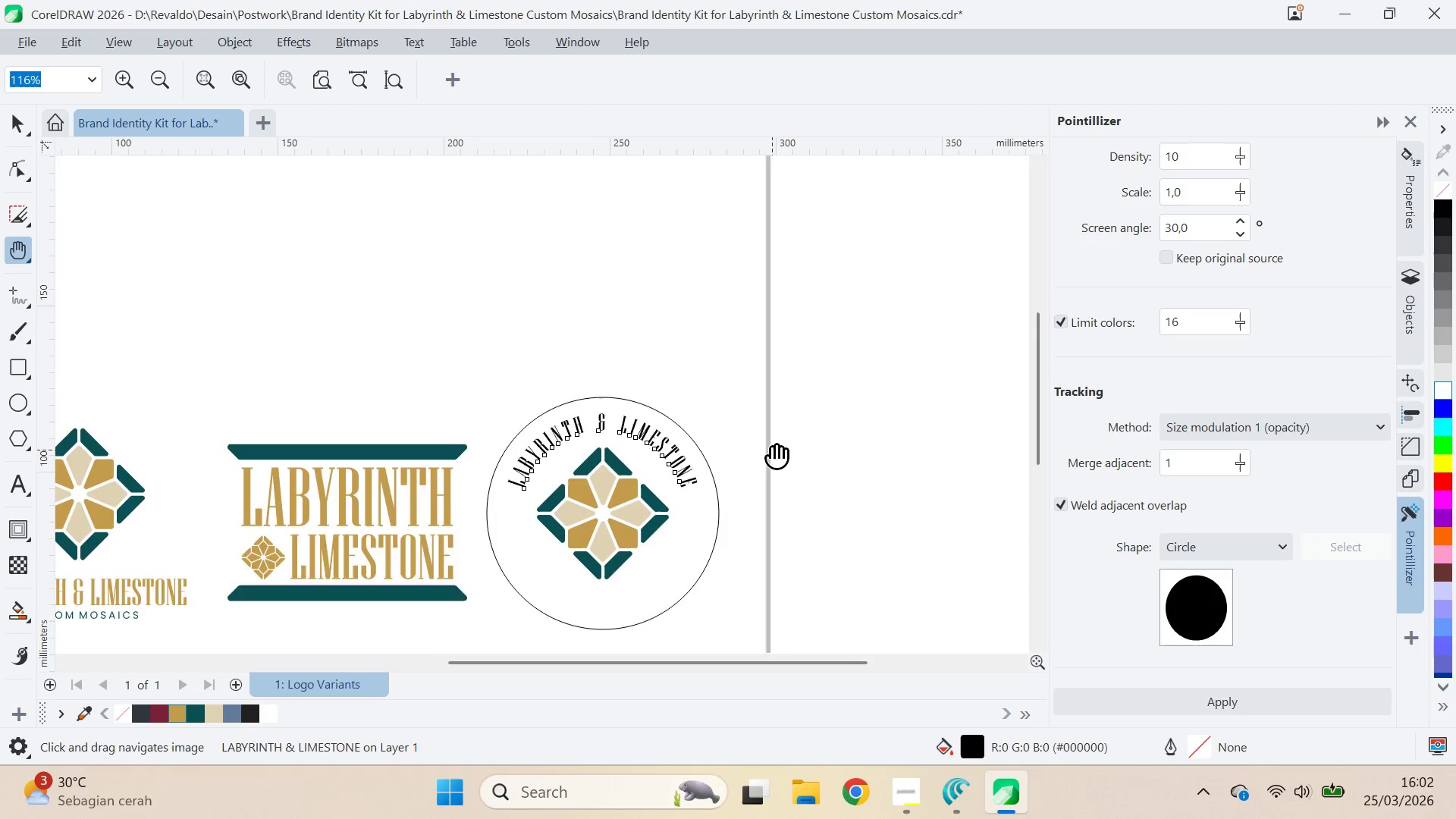 
left_click_drag(start_coordinate=[772, 450], to_coordinate=[793, 365])
 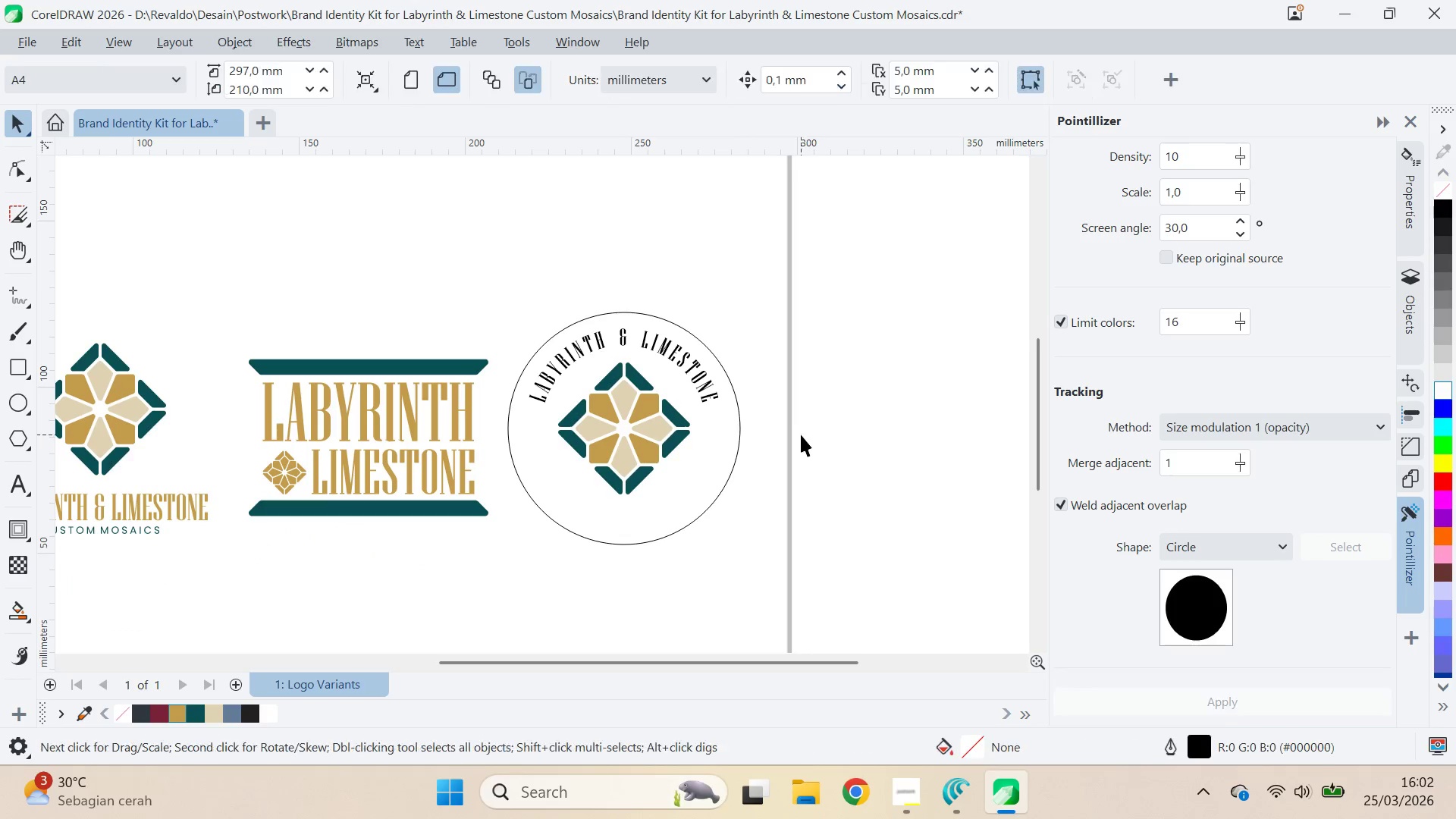 
key(V)
 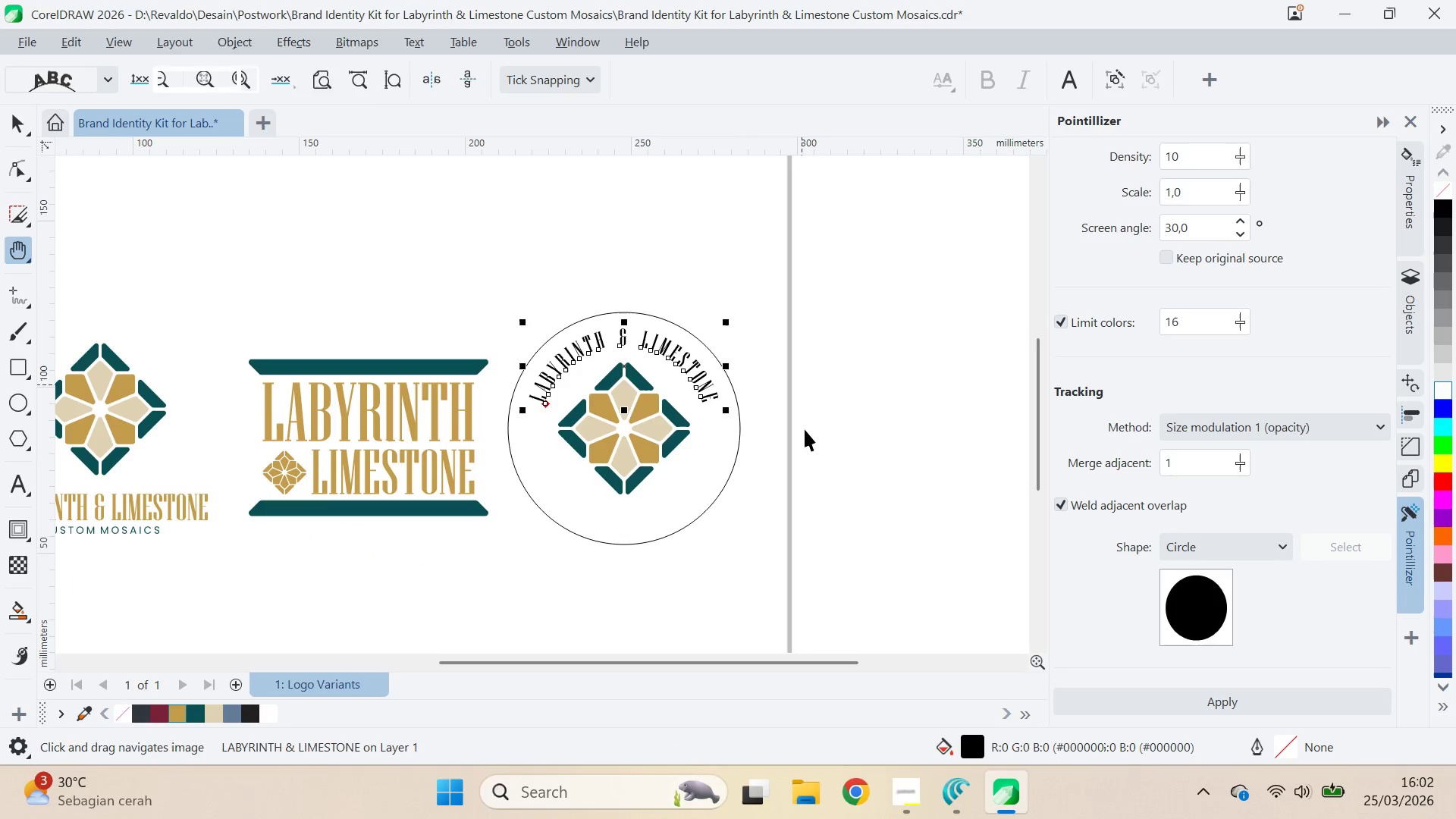 
left_click([805, 429])
 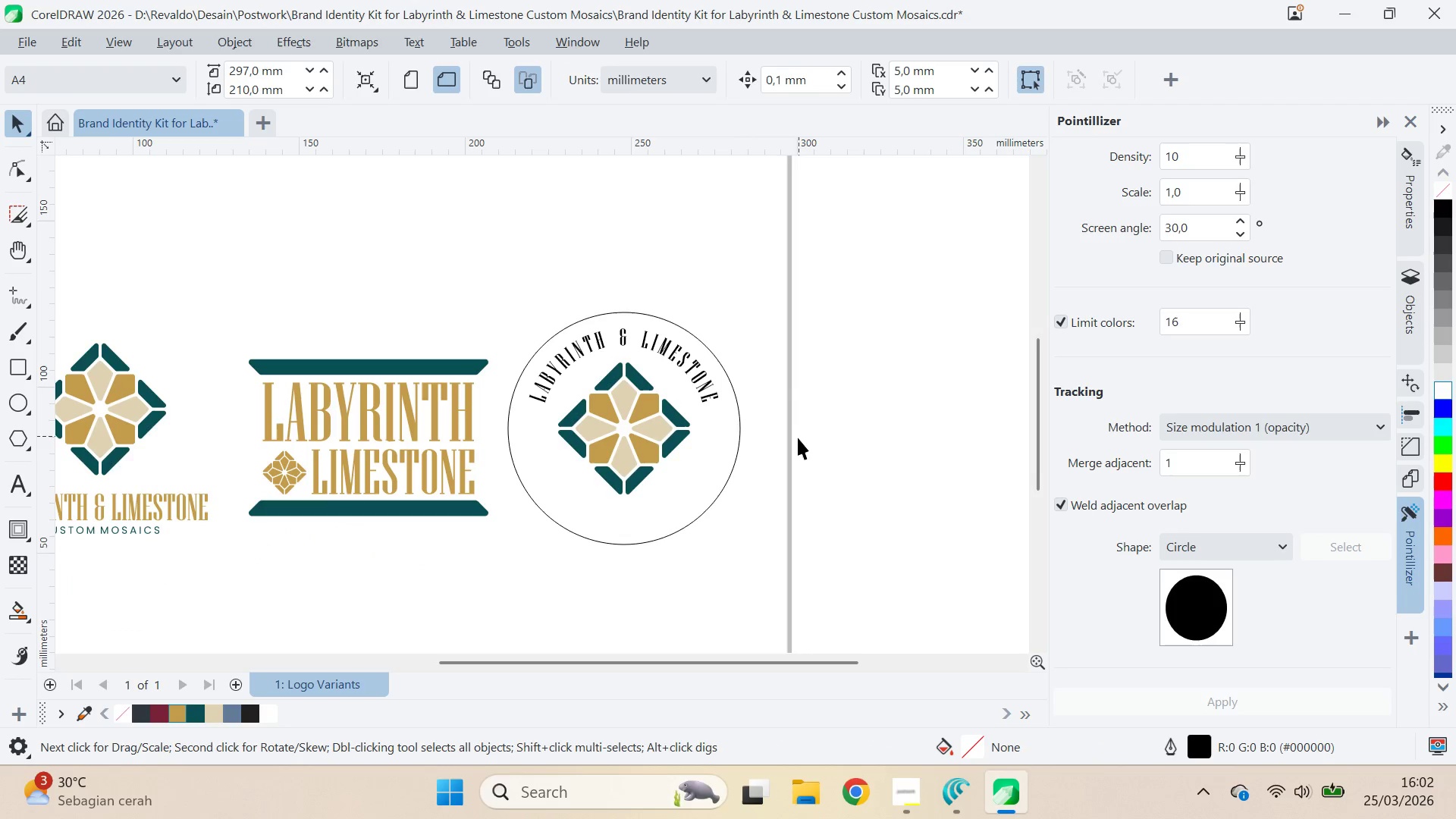 
key(Alt+AltLeft)
 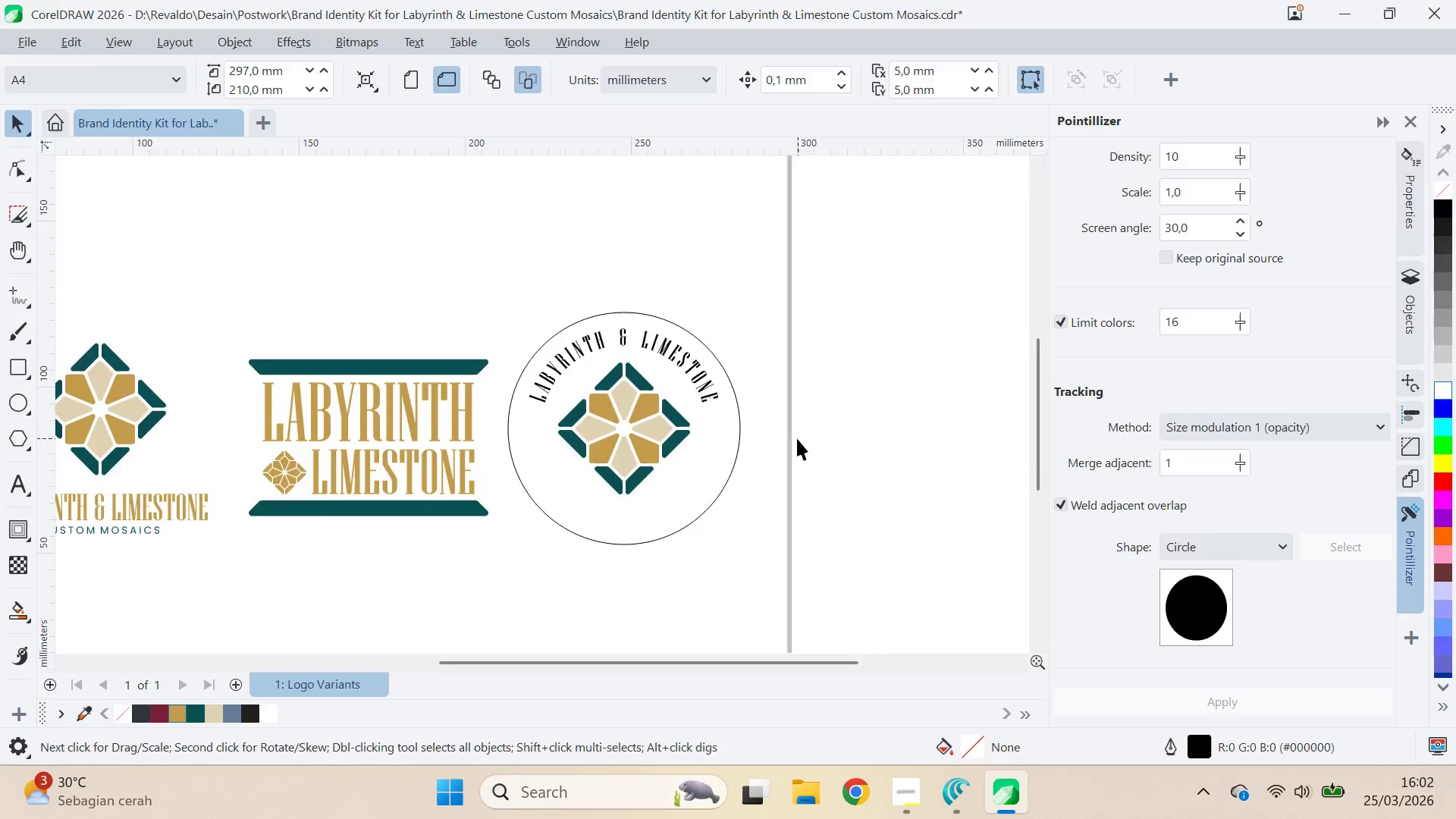 
key(Alt+Tab)
 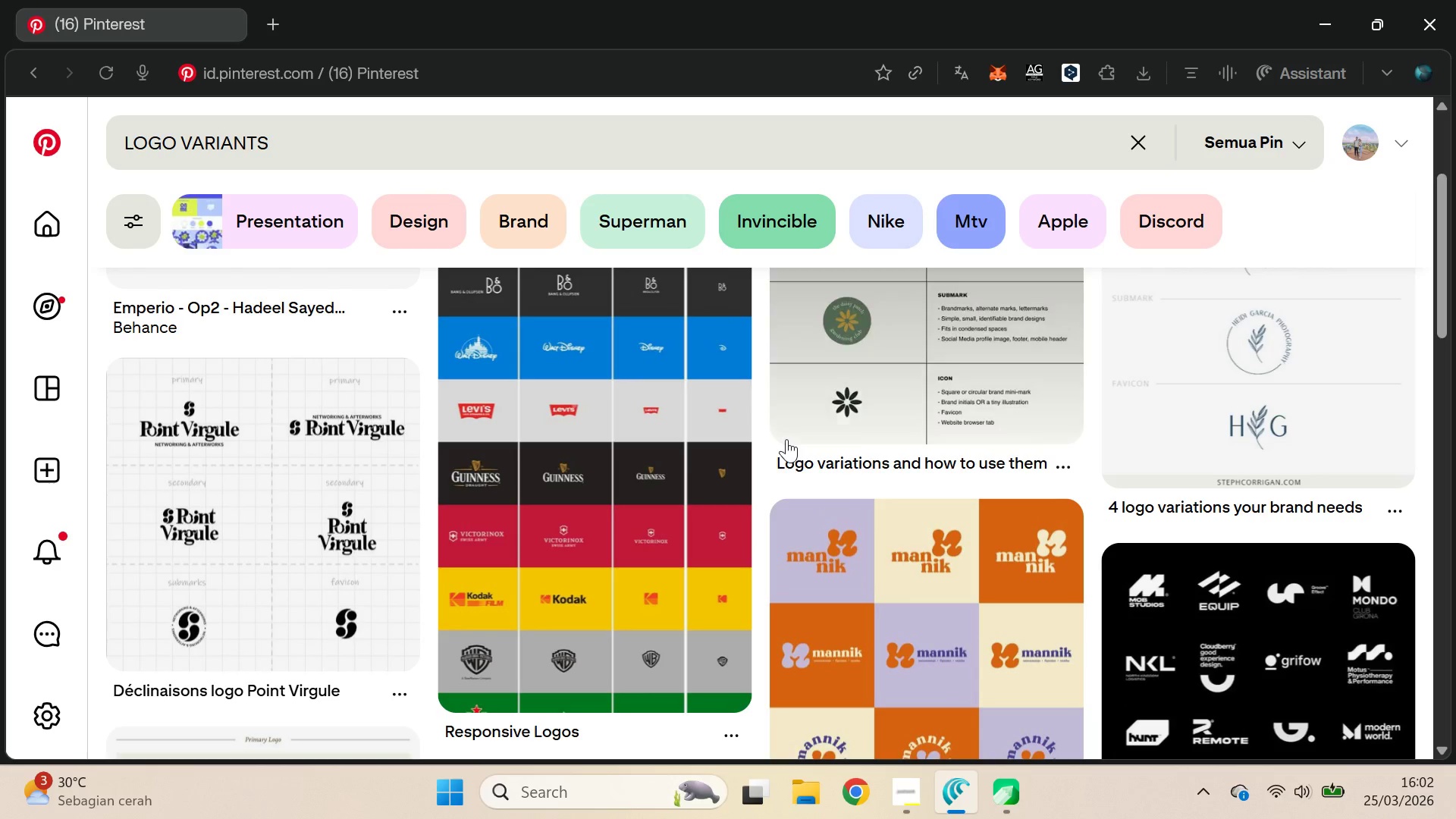 
key(Alt+Tab)
 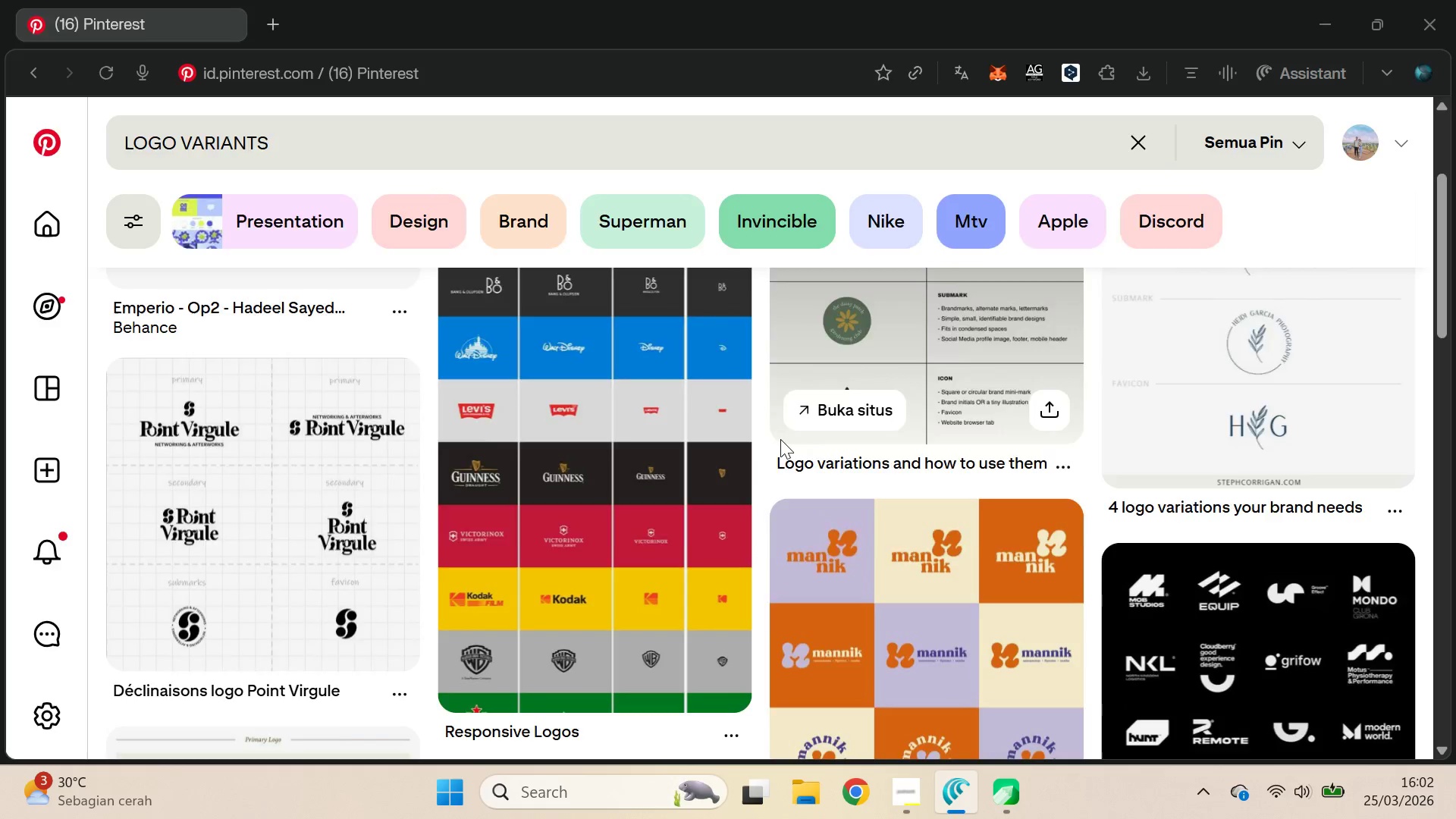 
key(Alt+Tab)